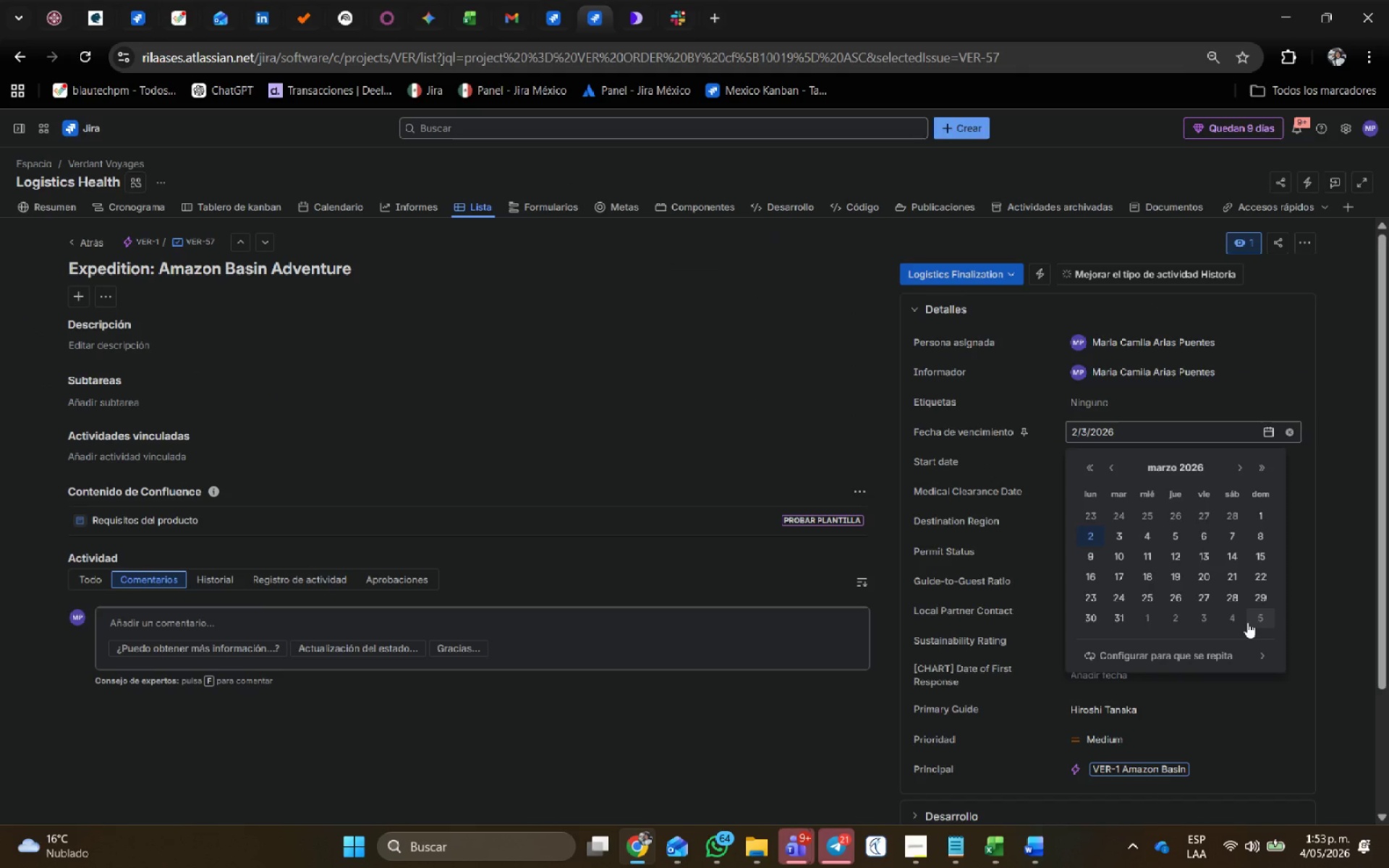 
left_click([1247, 622])
 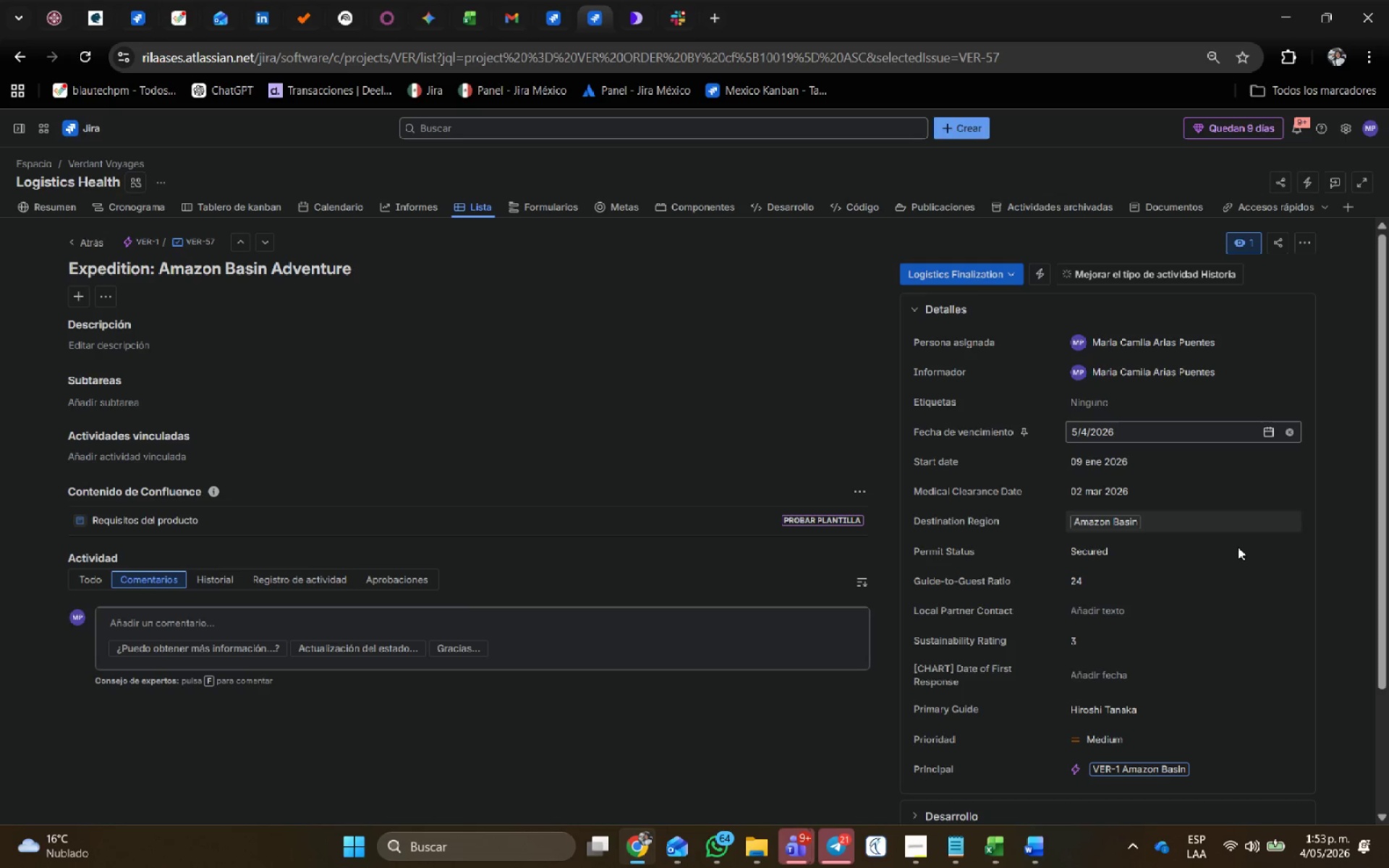 
scroll: coordinate [1241, 555], scroll_direction: down, amount: 1.0
 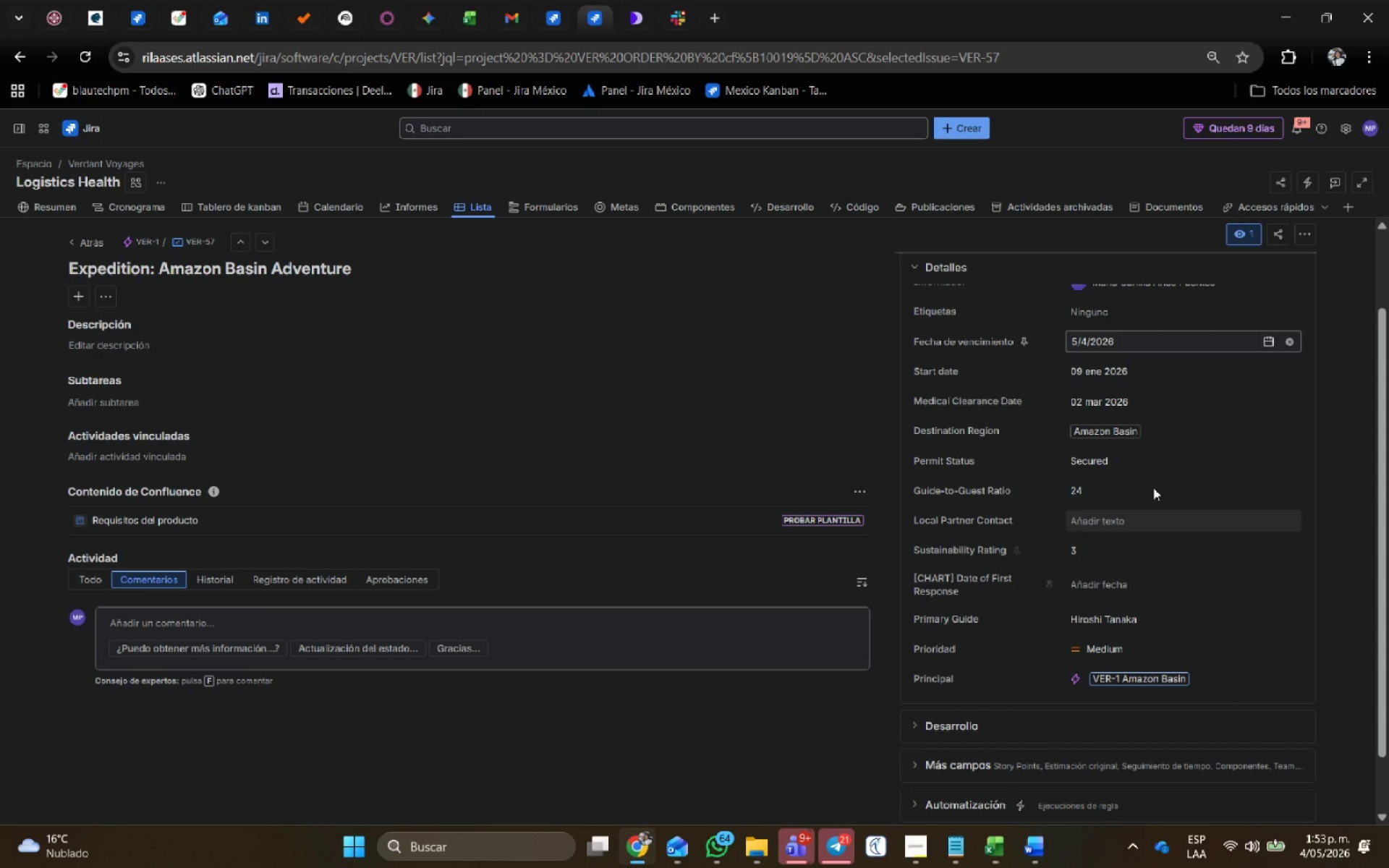 
left_click([1128, 399])
 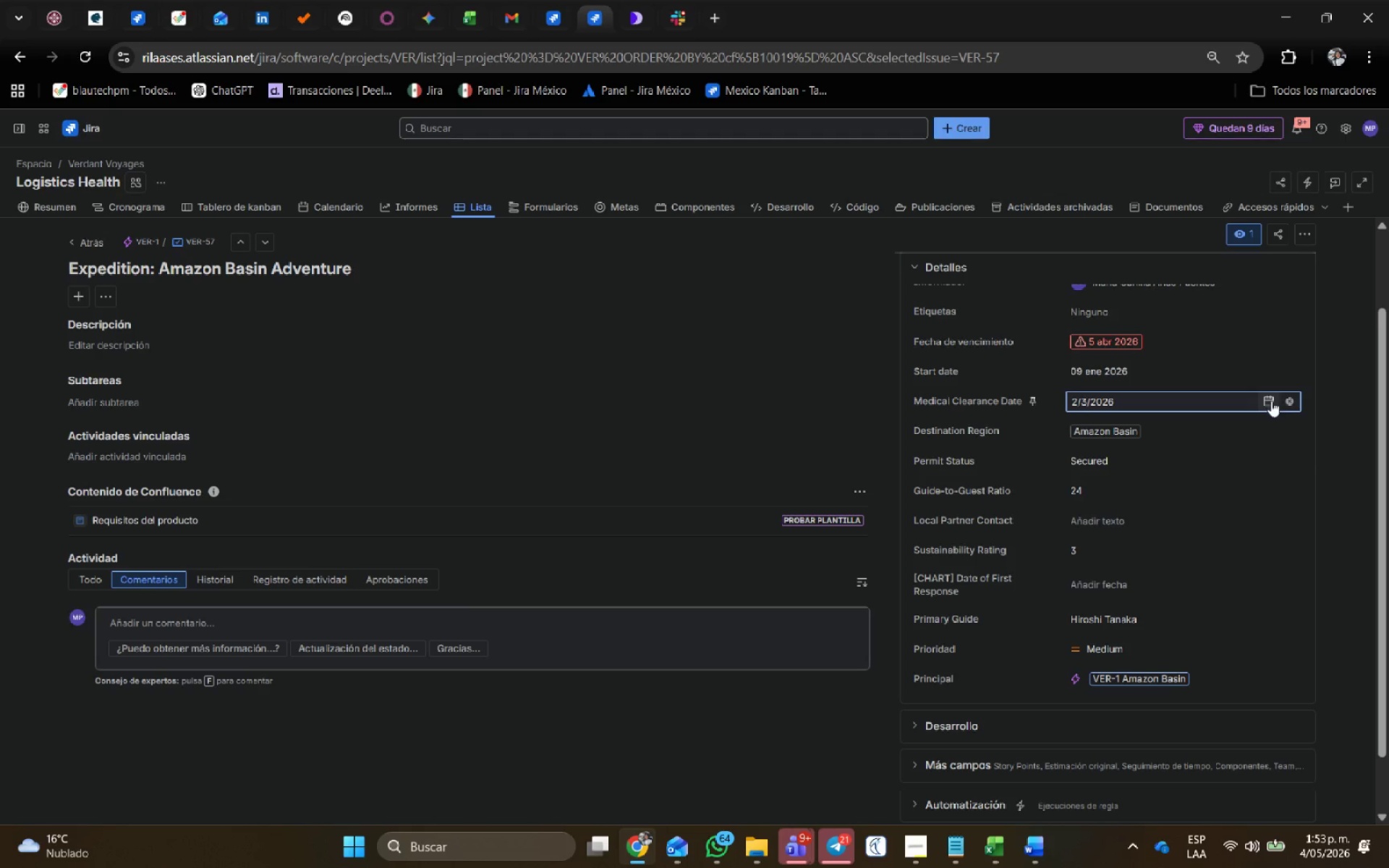 
left_click([1286, 402])
 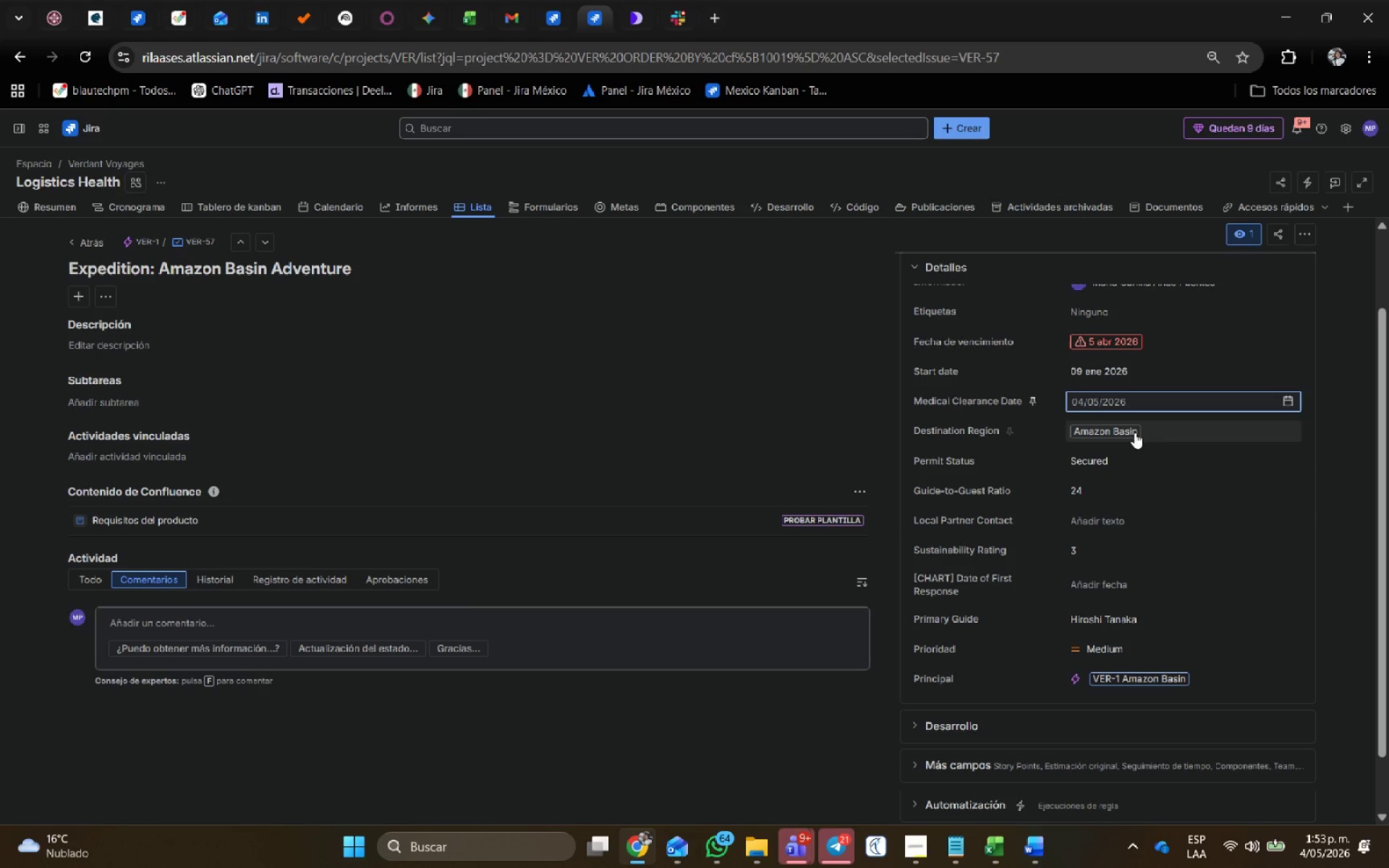 
left_click([964, 276])
 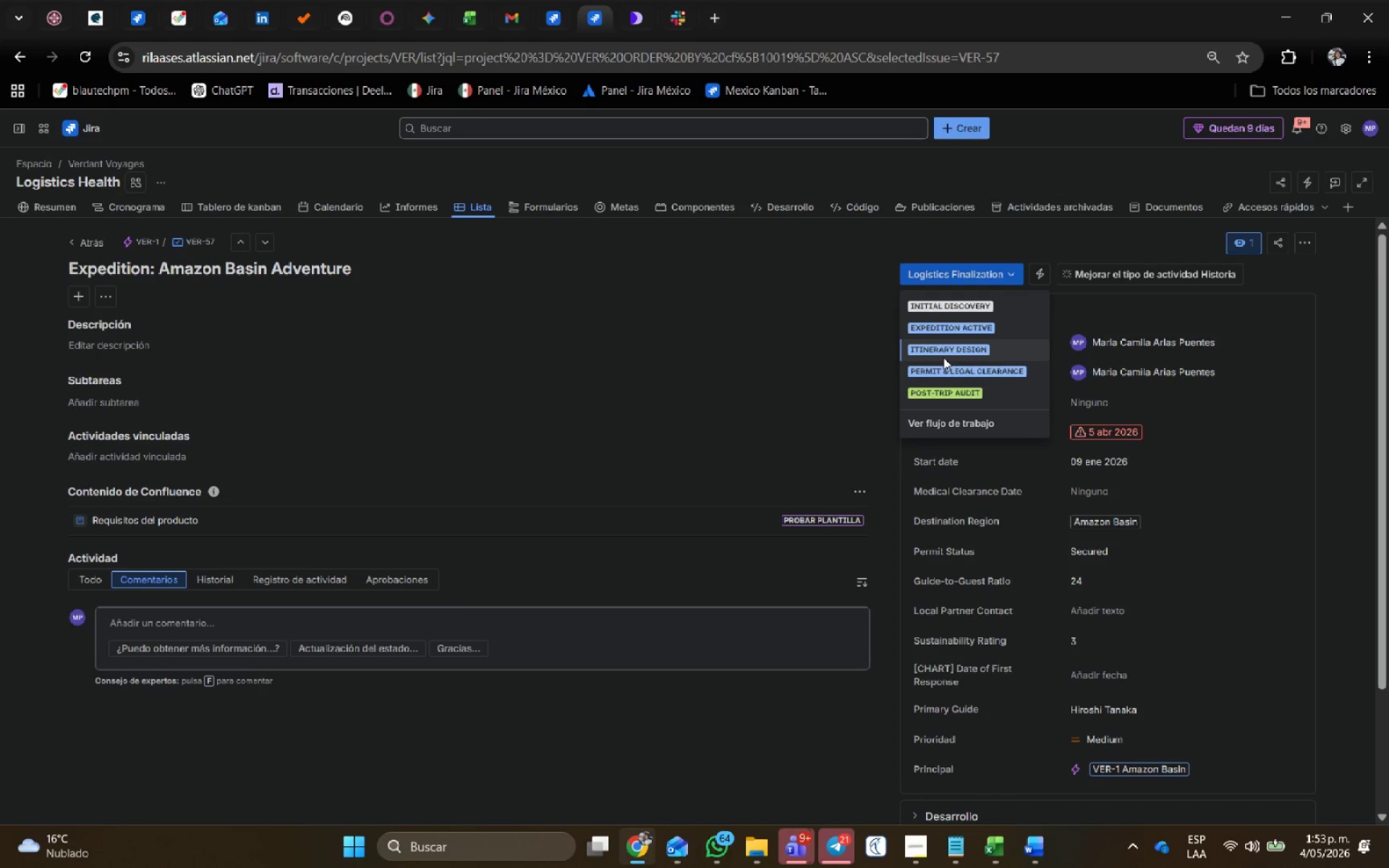 
left_click([944, 354])
 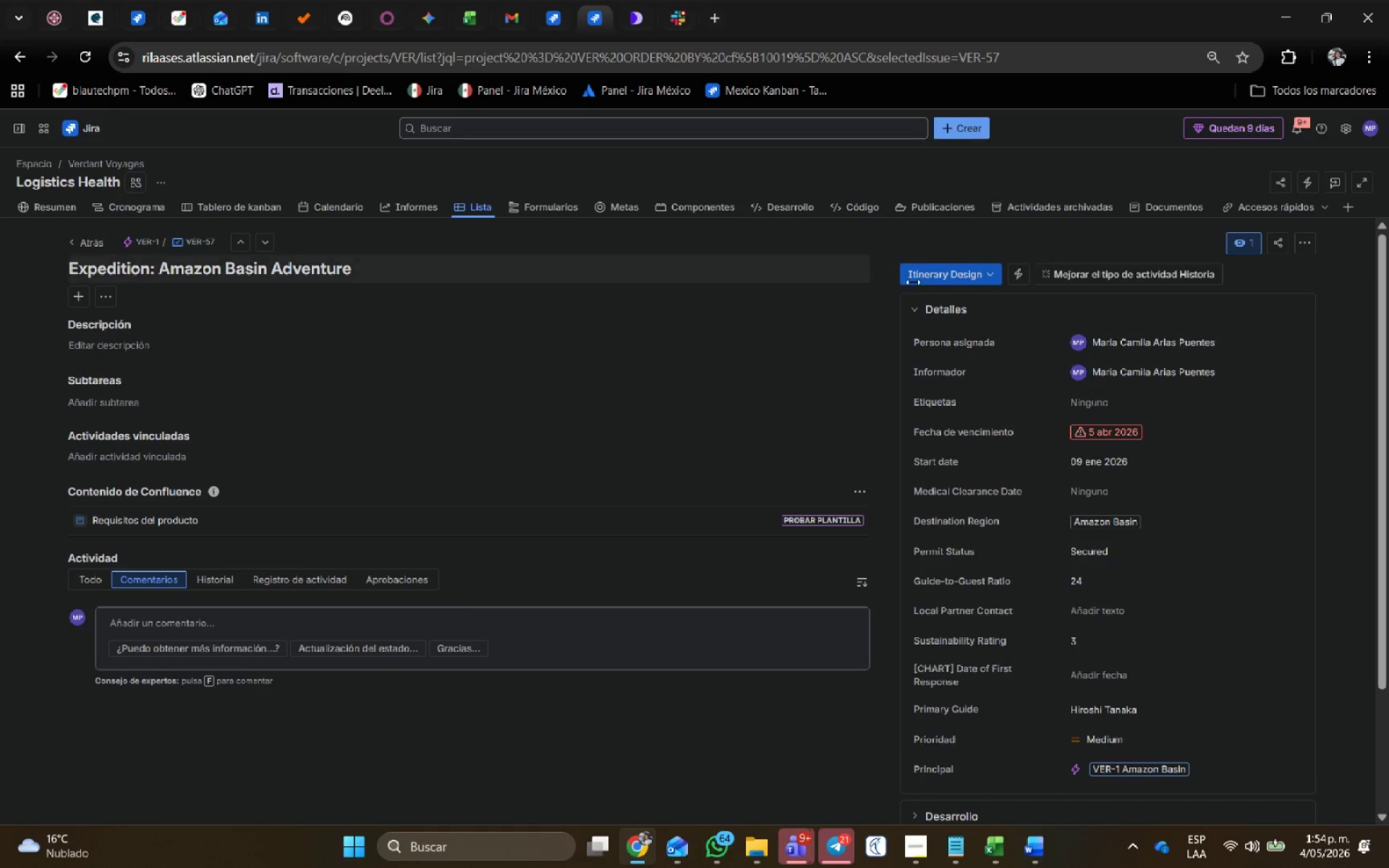 
scroll: coordinate [1130, 484], scroll_direction: up, amount: 6.0
 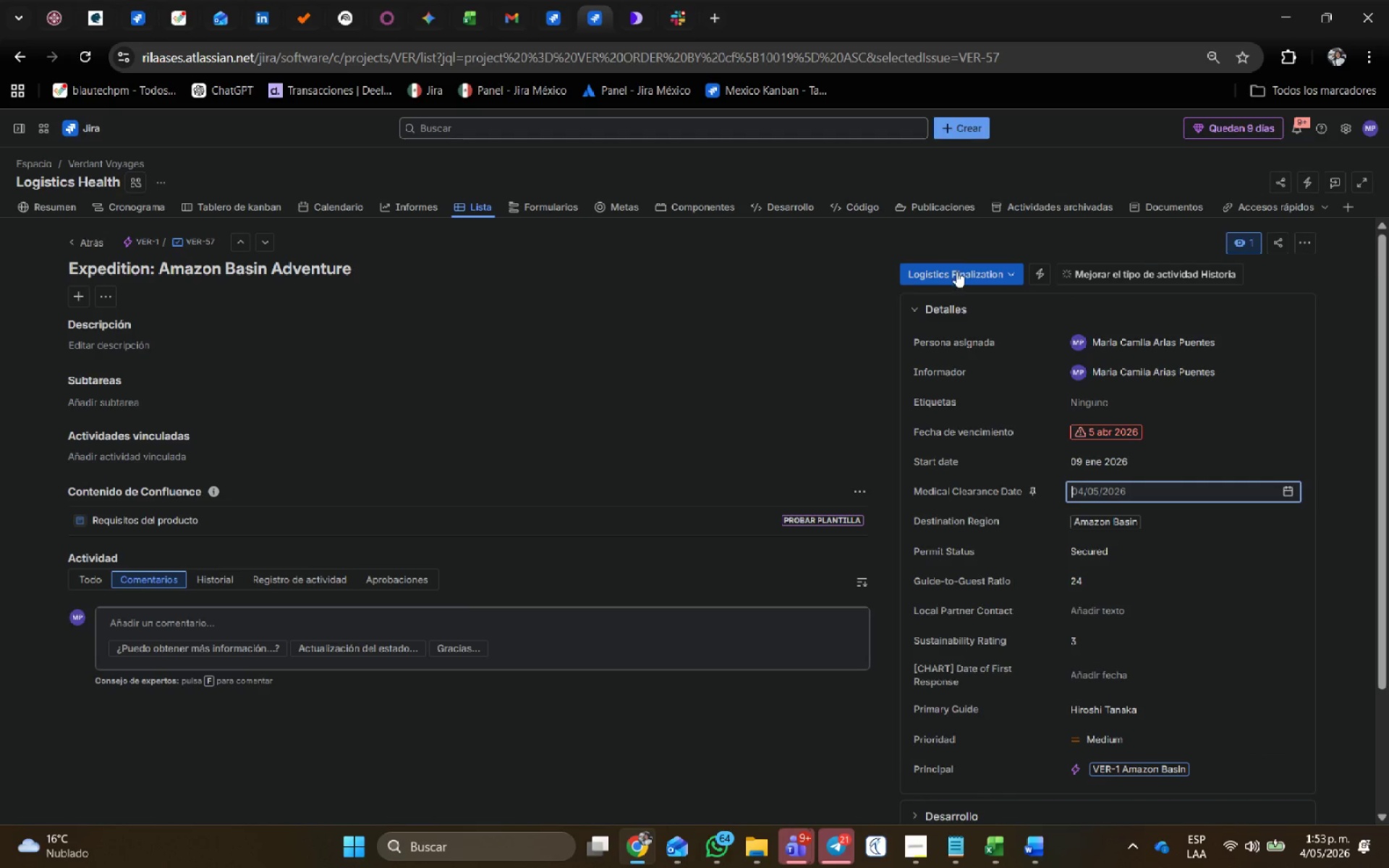 
left_click([935, 274])
 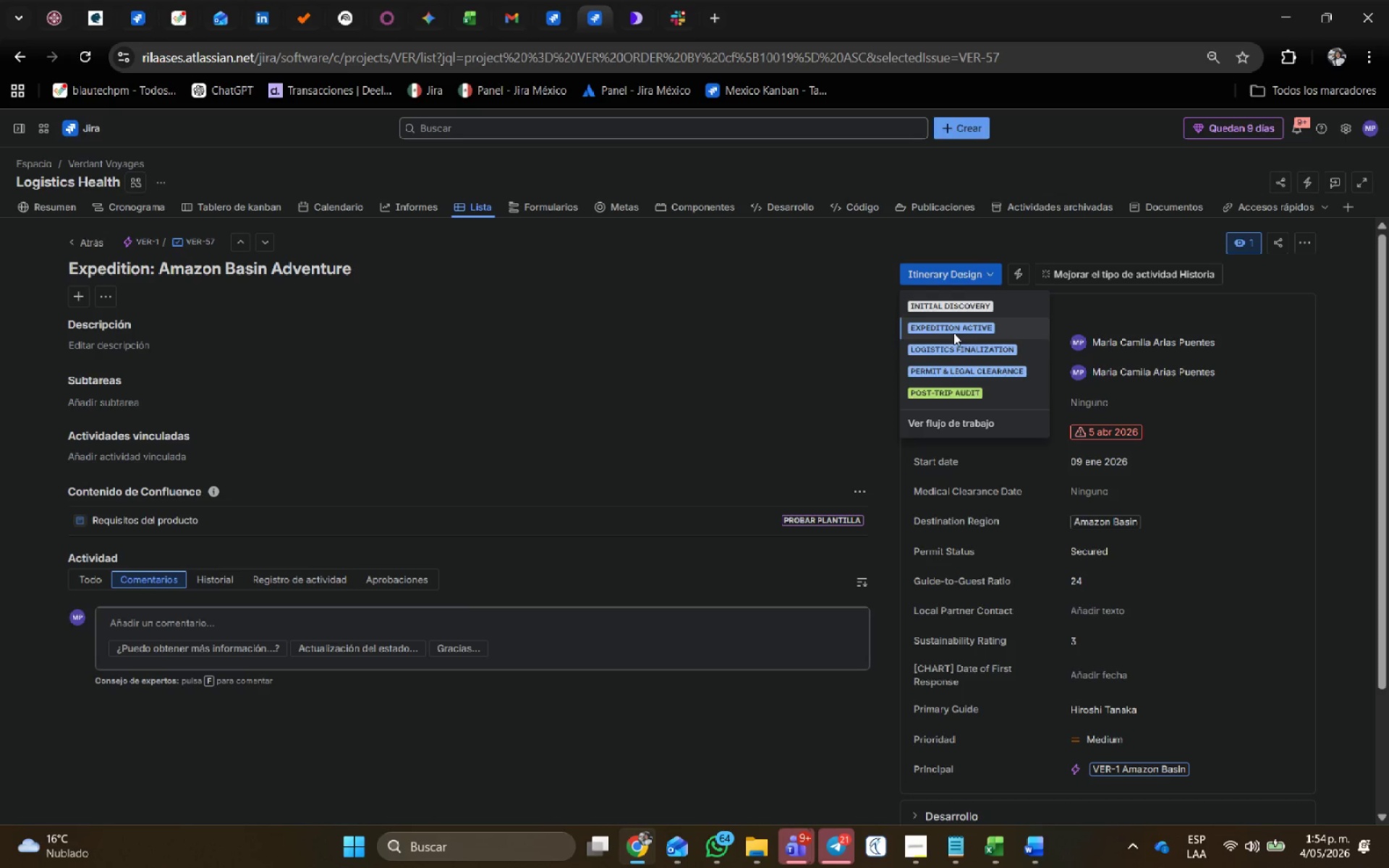 
left_click([955, 355])